 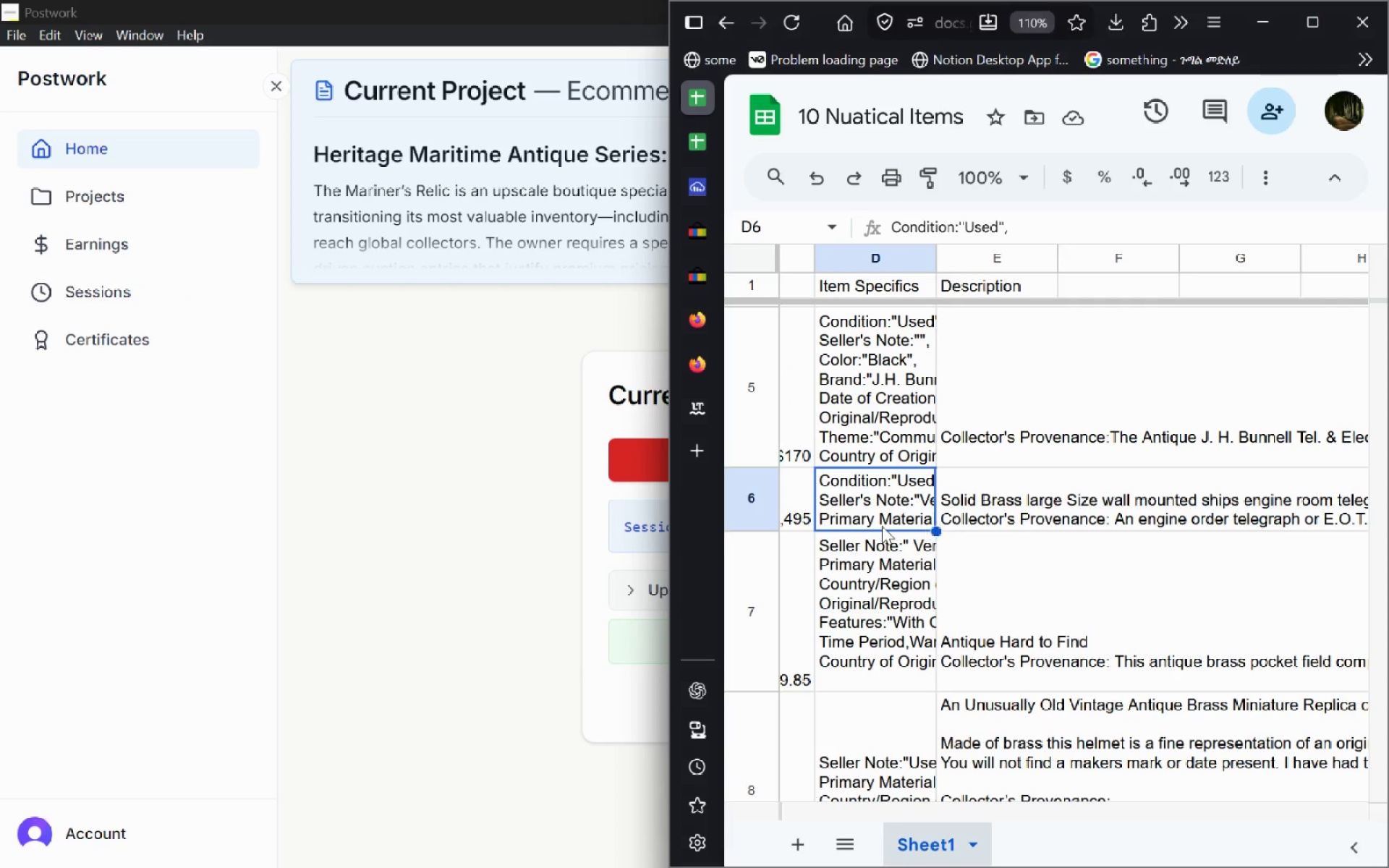 
double_click([895, 486])
 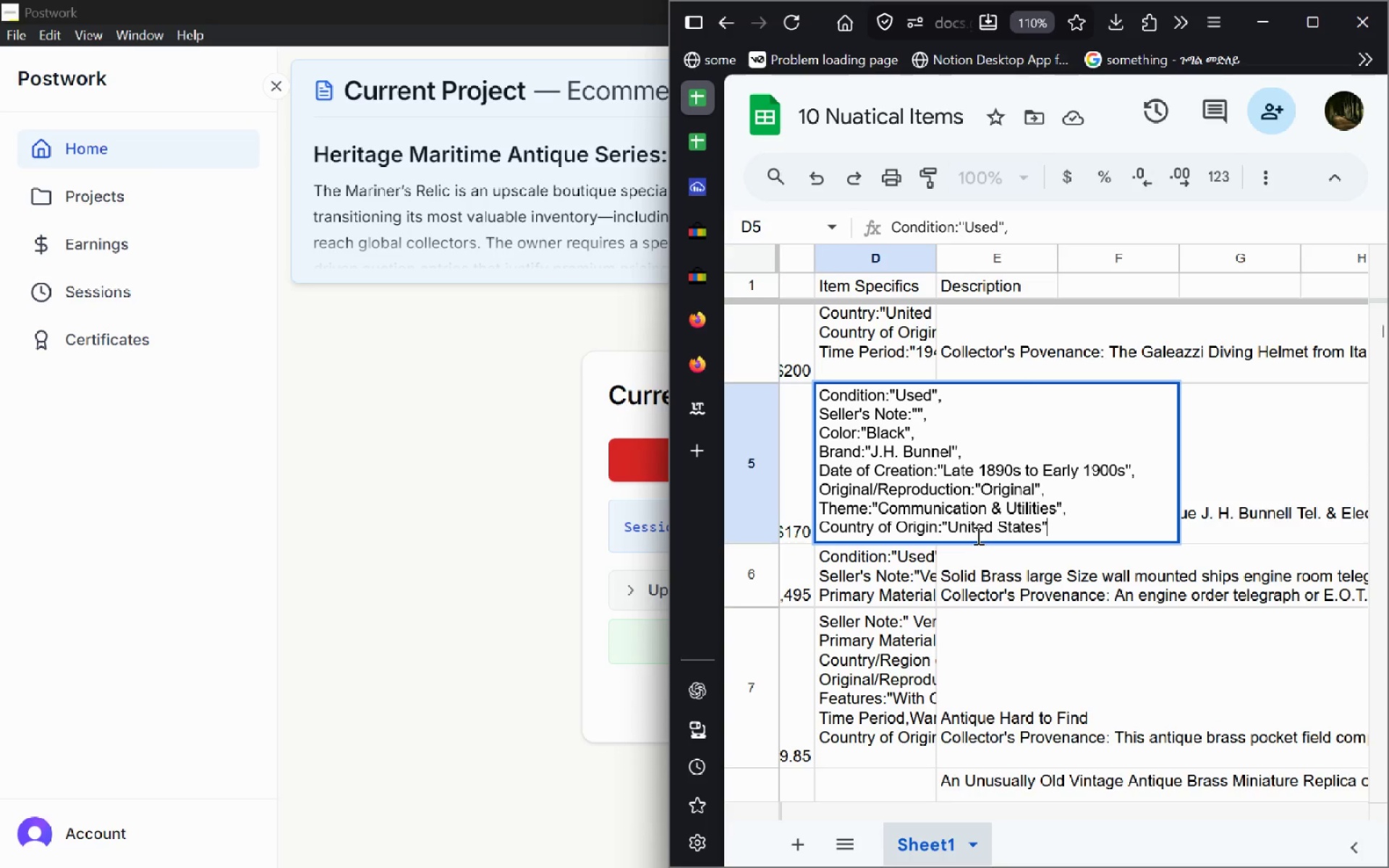 
left_click([1058, 642])
 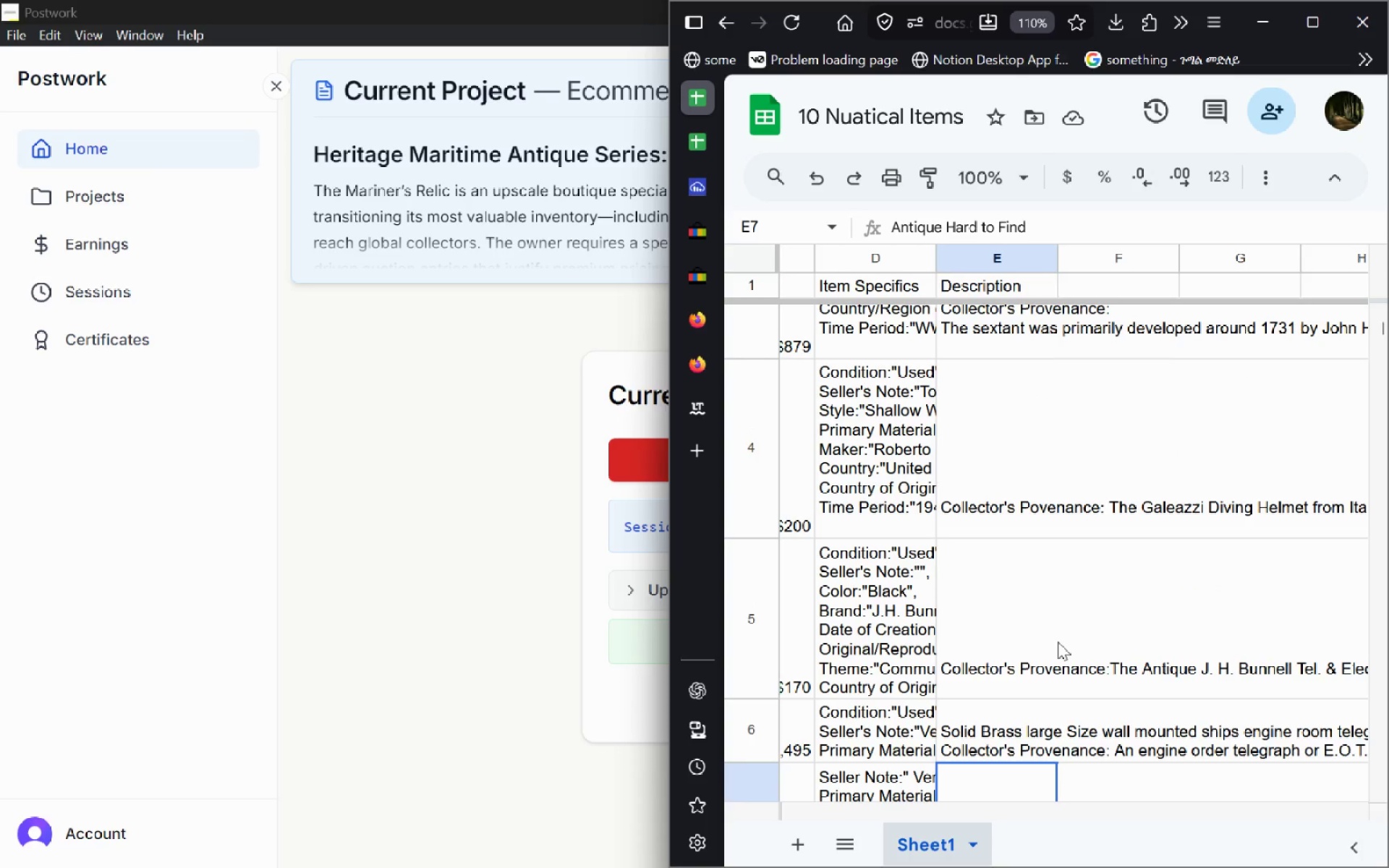 
mouse_move([925, 540])
 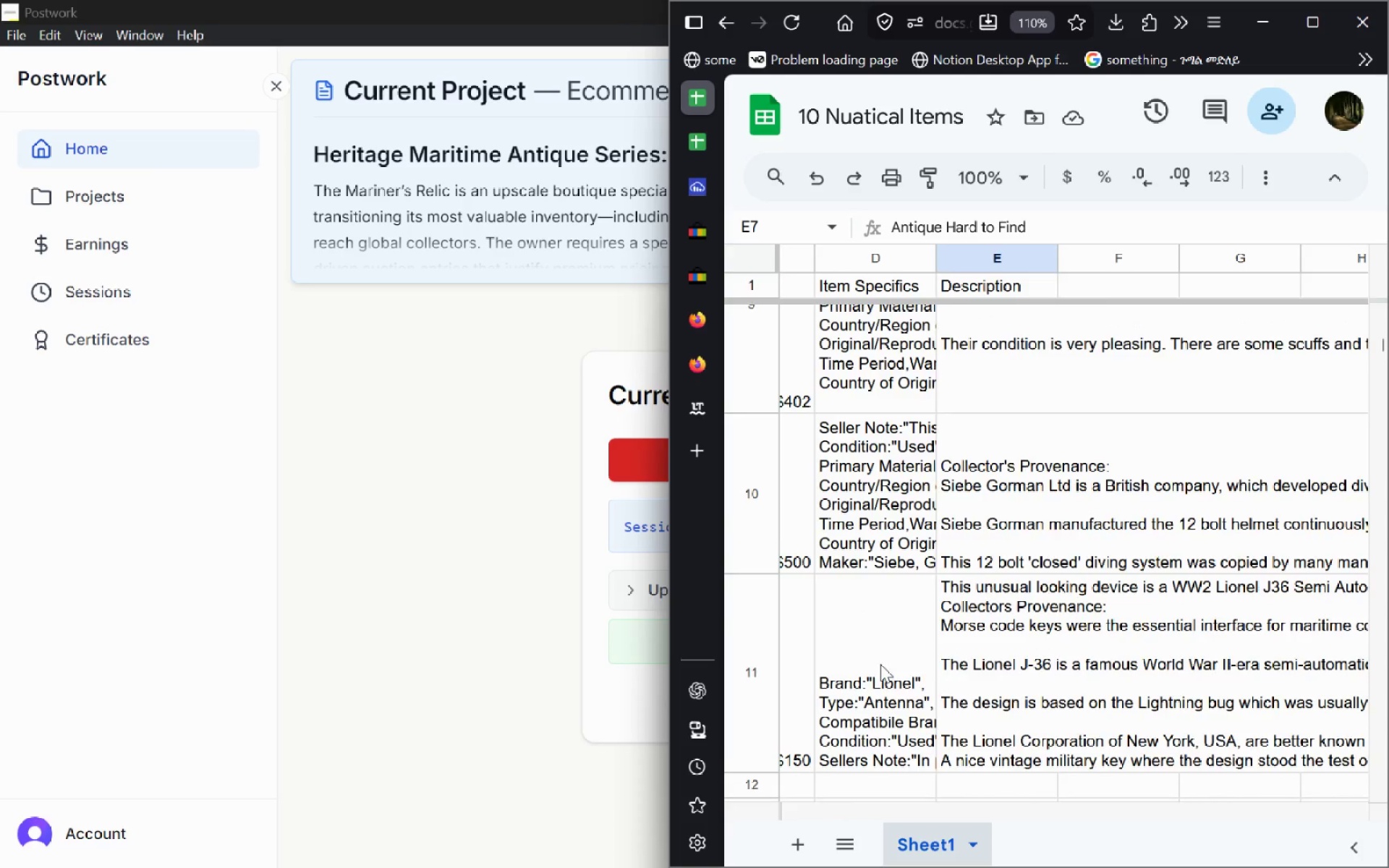 
wait(7.17)
 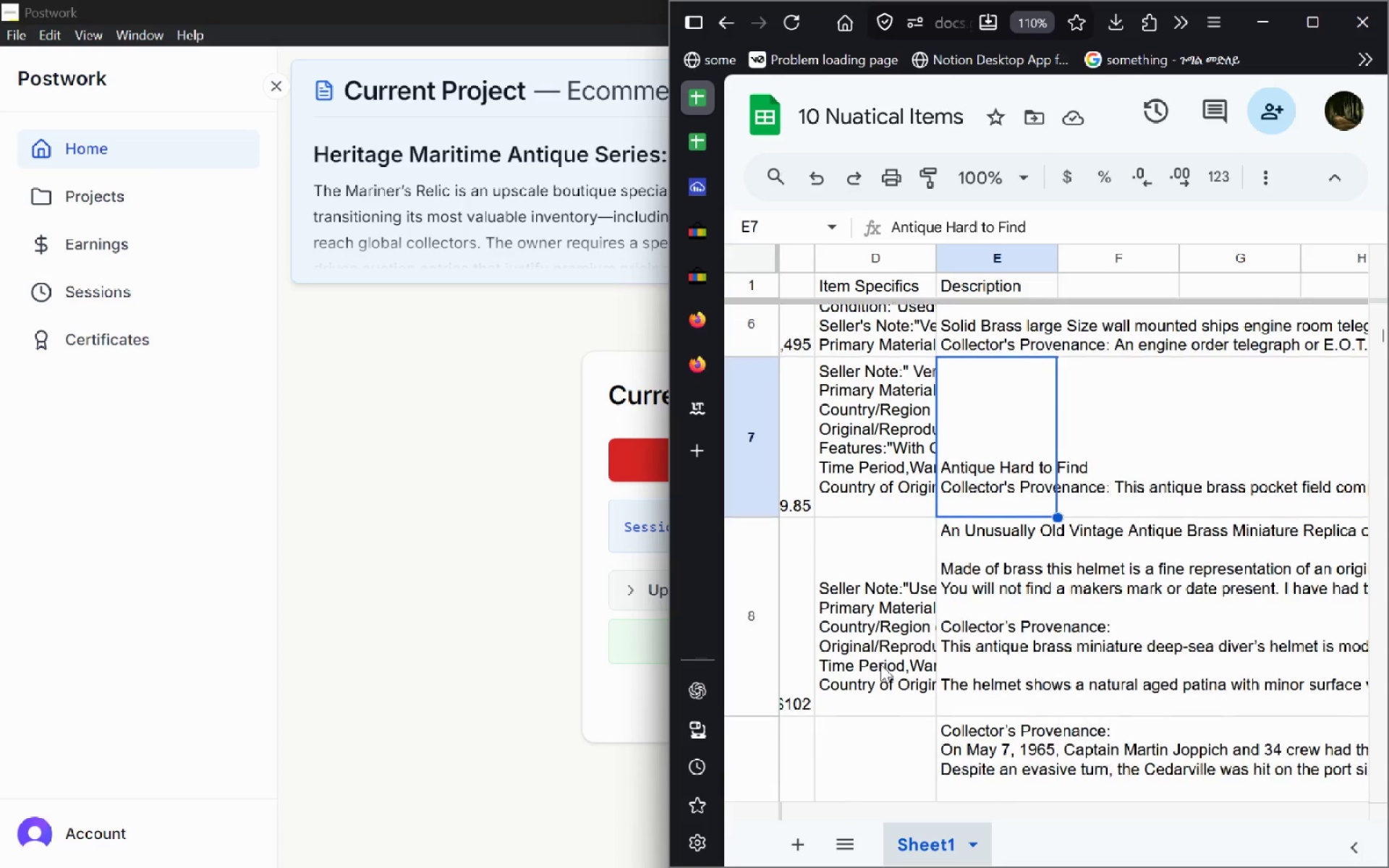 
key(Alt+AltLeft)
 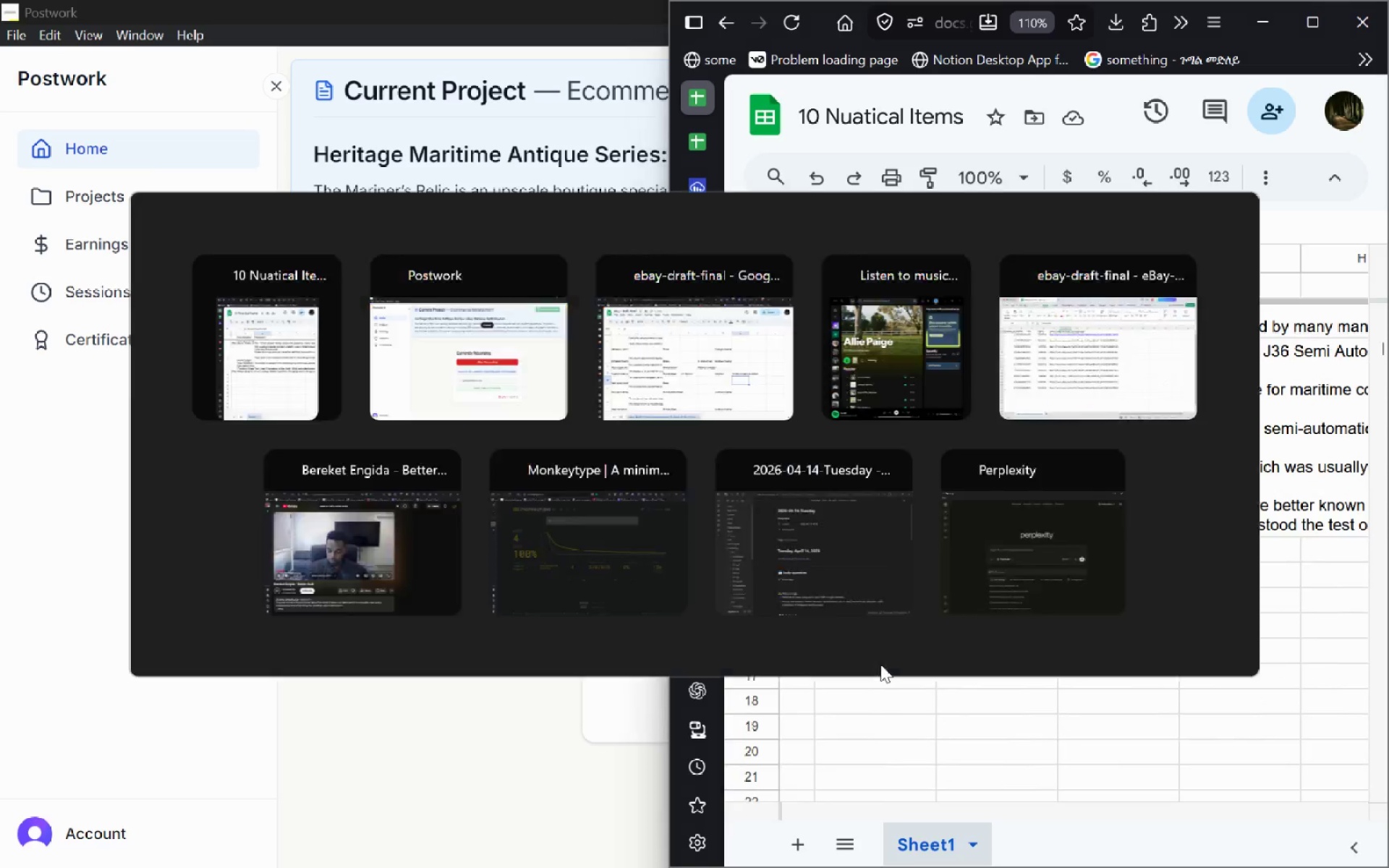 
key(Alt+Tab)
 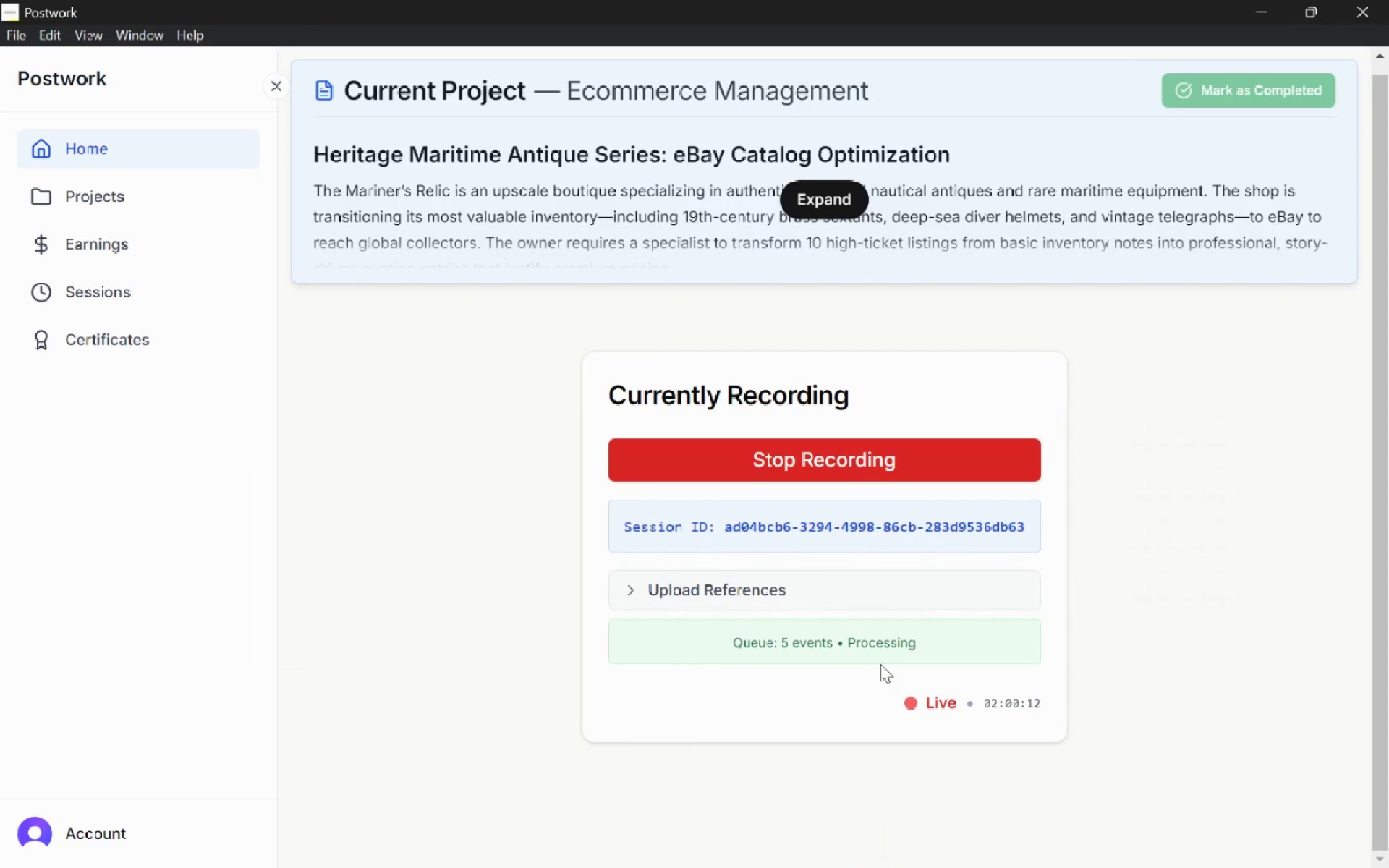 
key(Alt+Tab)
 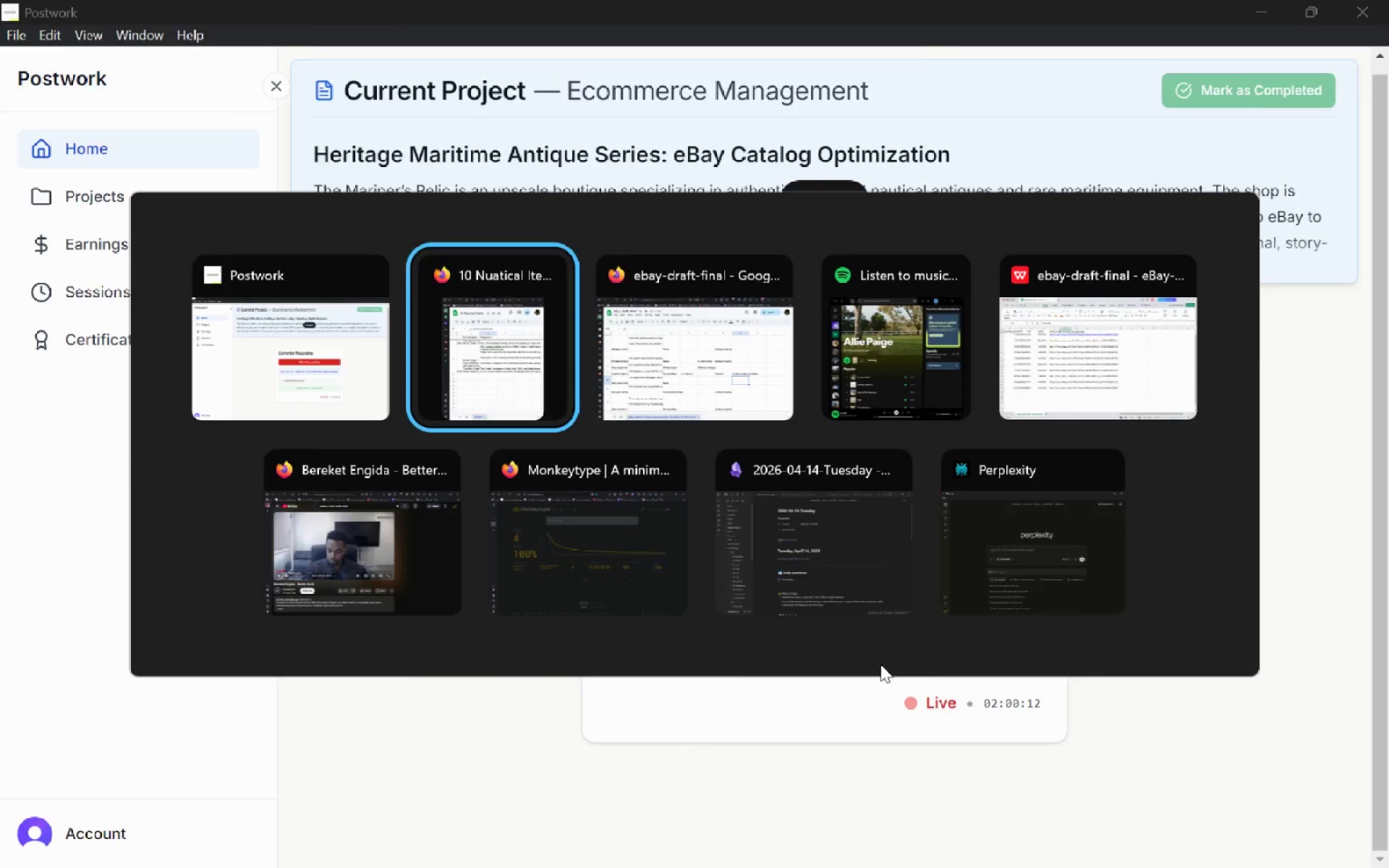 
key(Alt+Tab)
 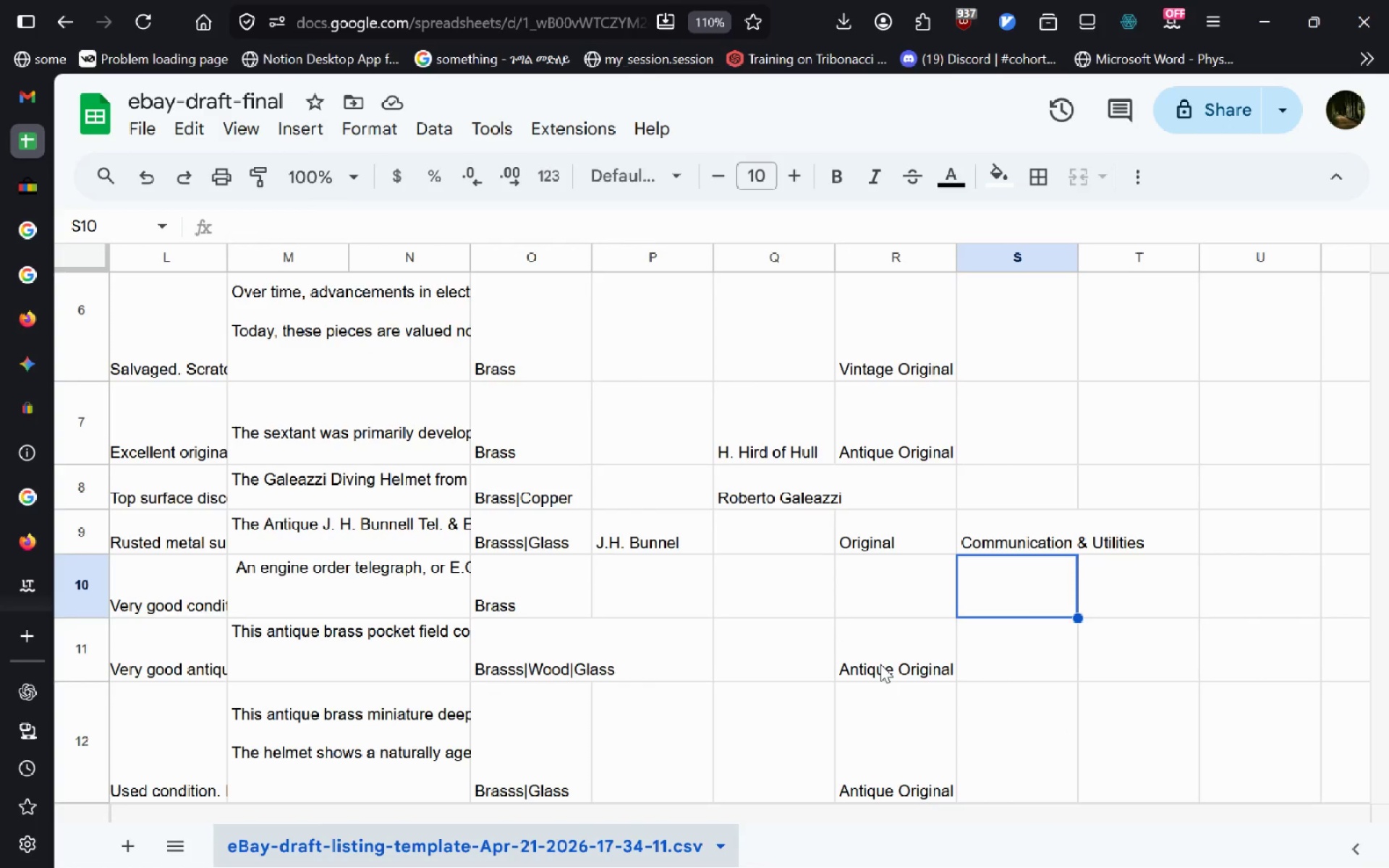 
key(Alt+Tab)
 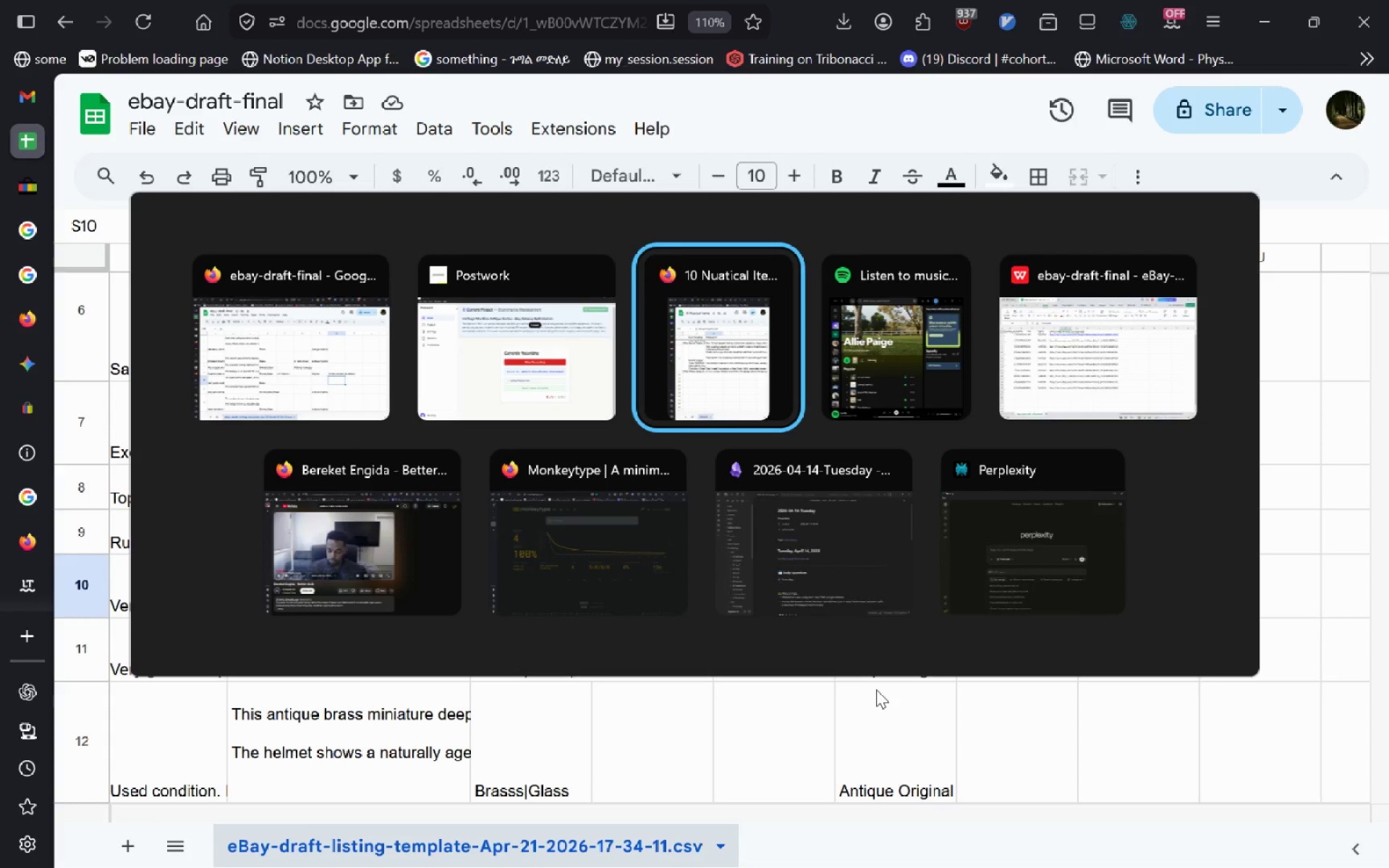 
key(Alt+Tab)
 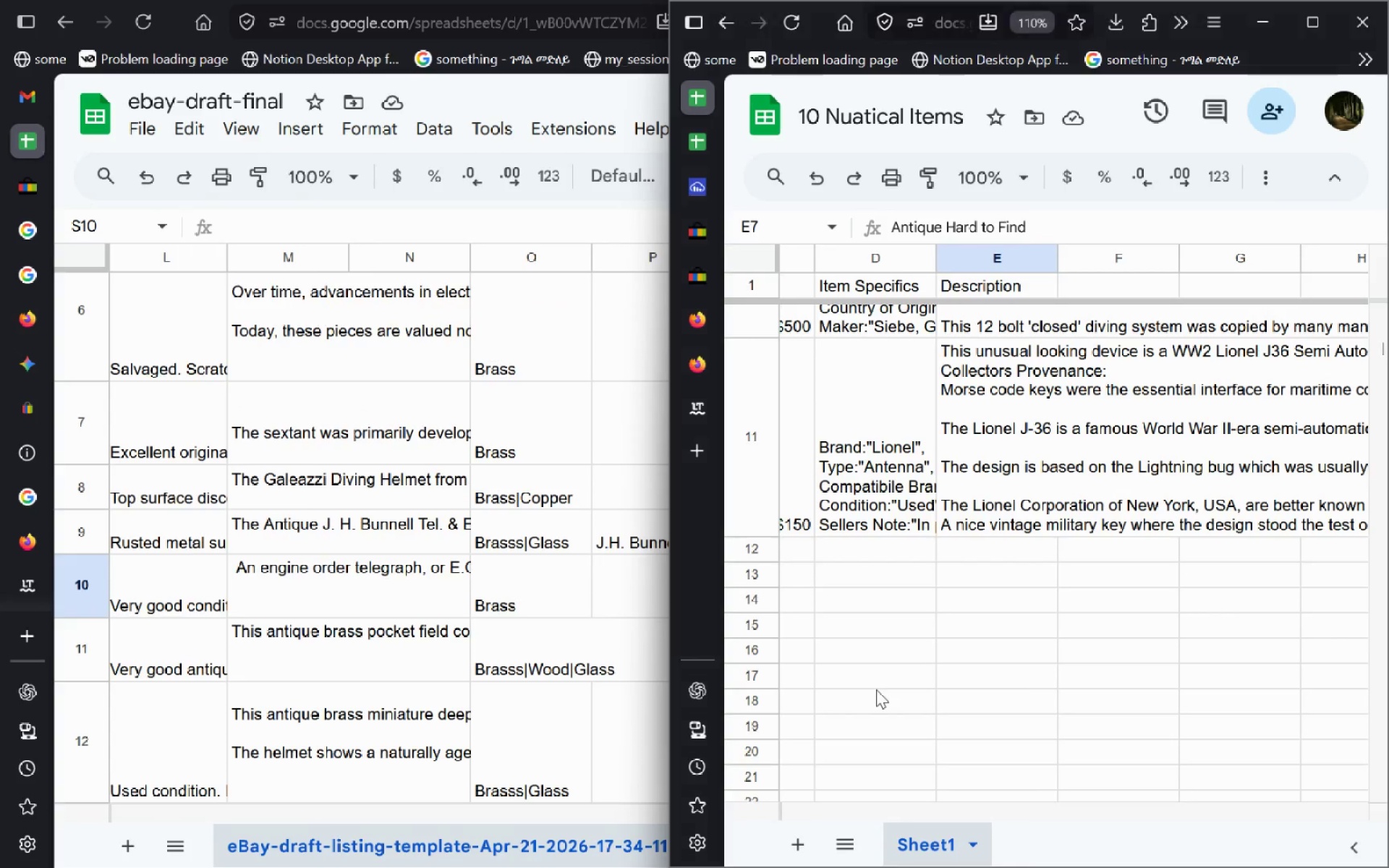 